 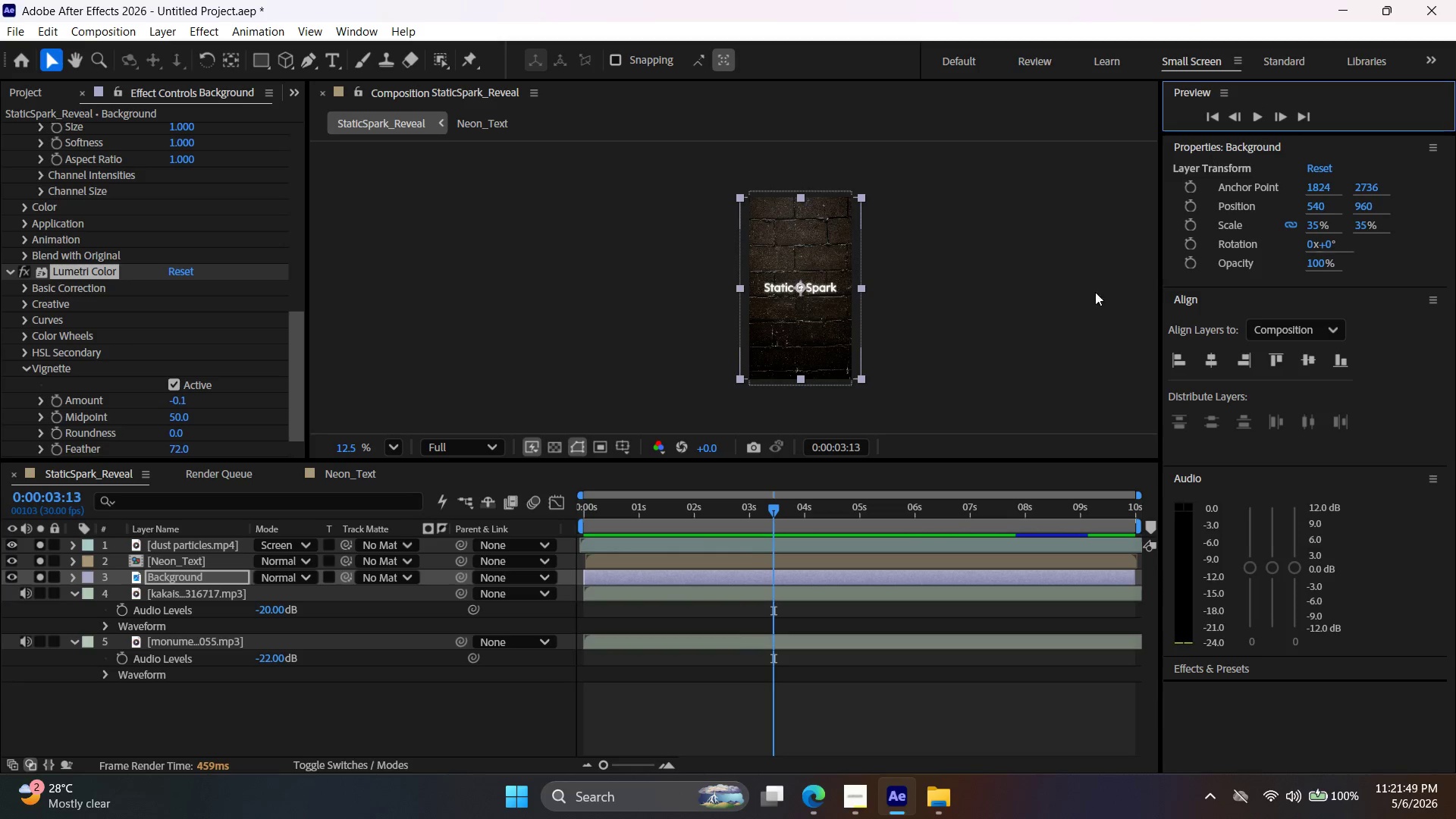 
left_click_drag(start_coordinate=[617, 560], to_coordinate=[629, 562])
 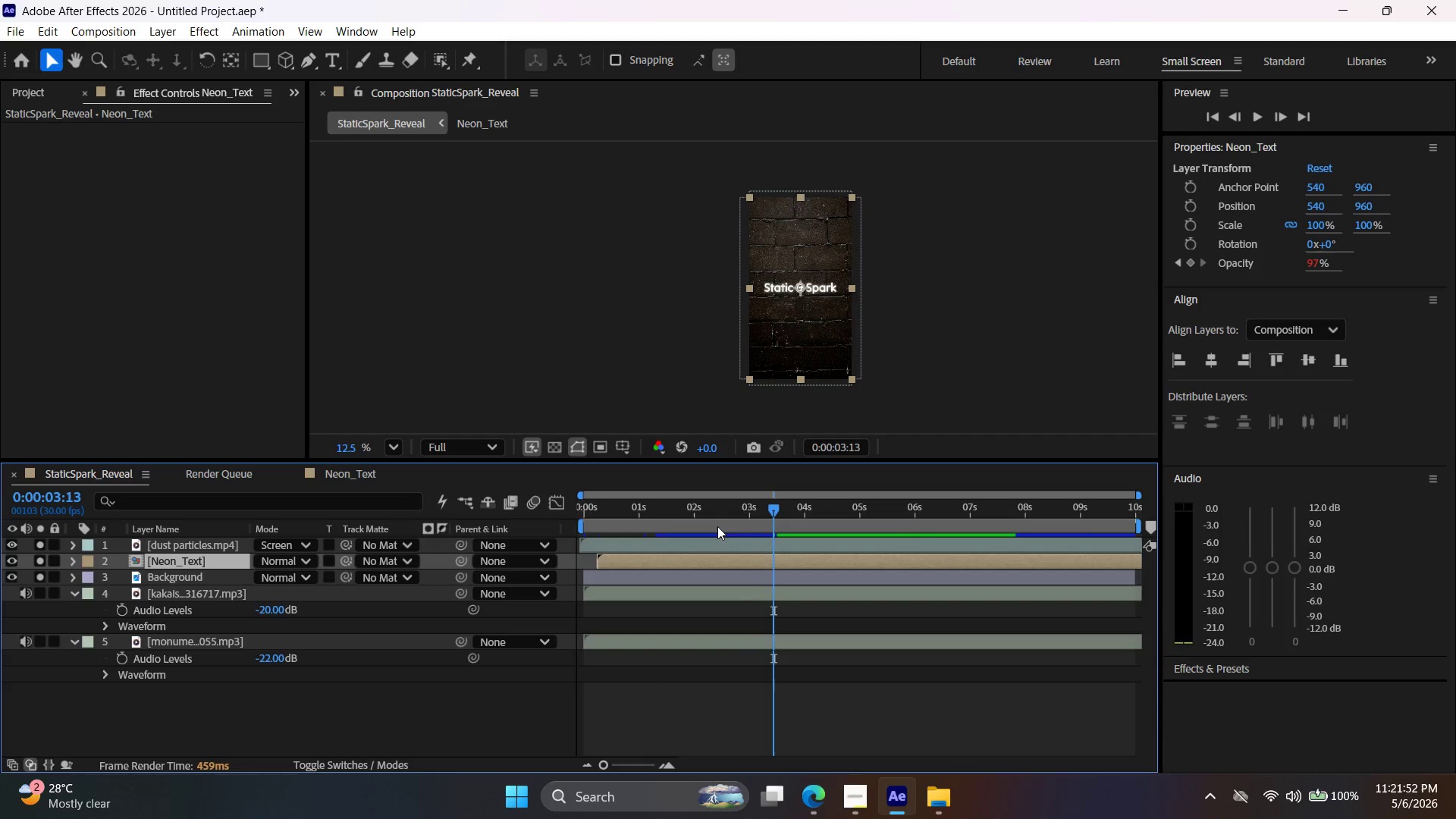 
left_click_drag(start_coordinate=[774, 513], to_coordinate=[532, 520])
 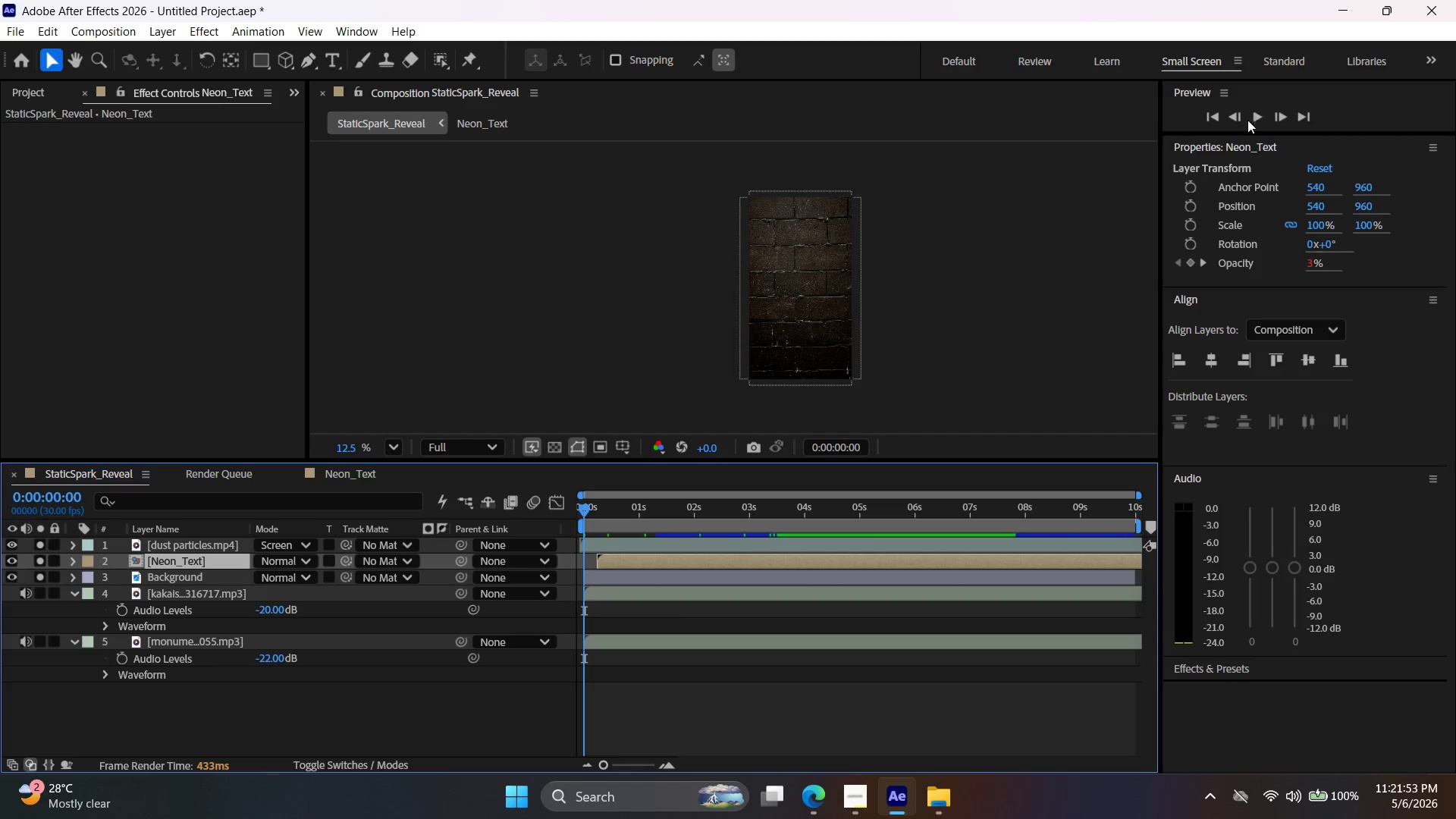 
left_click([1254, 110])
 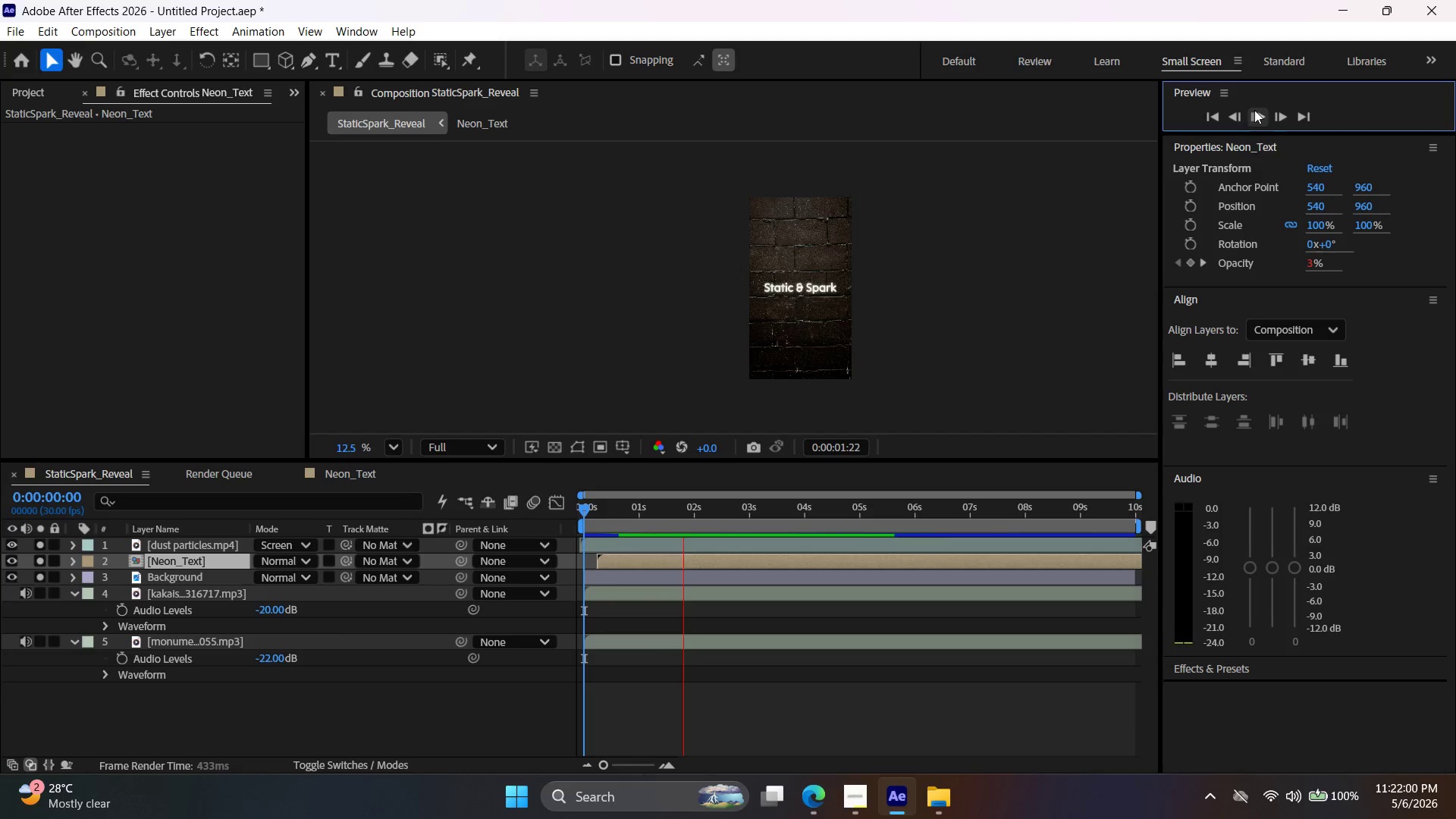 
wait(11.14)
 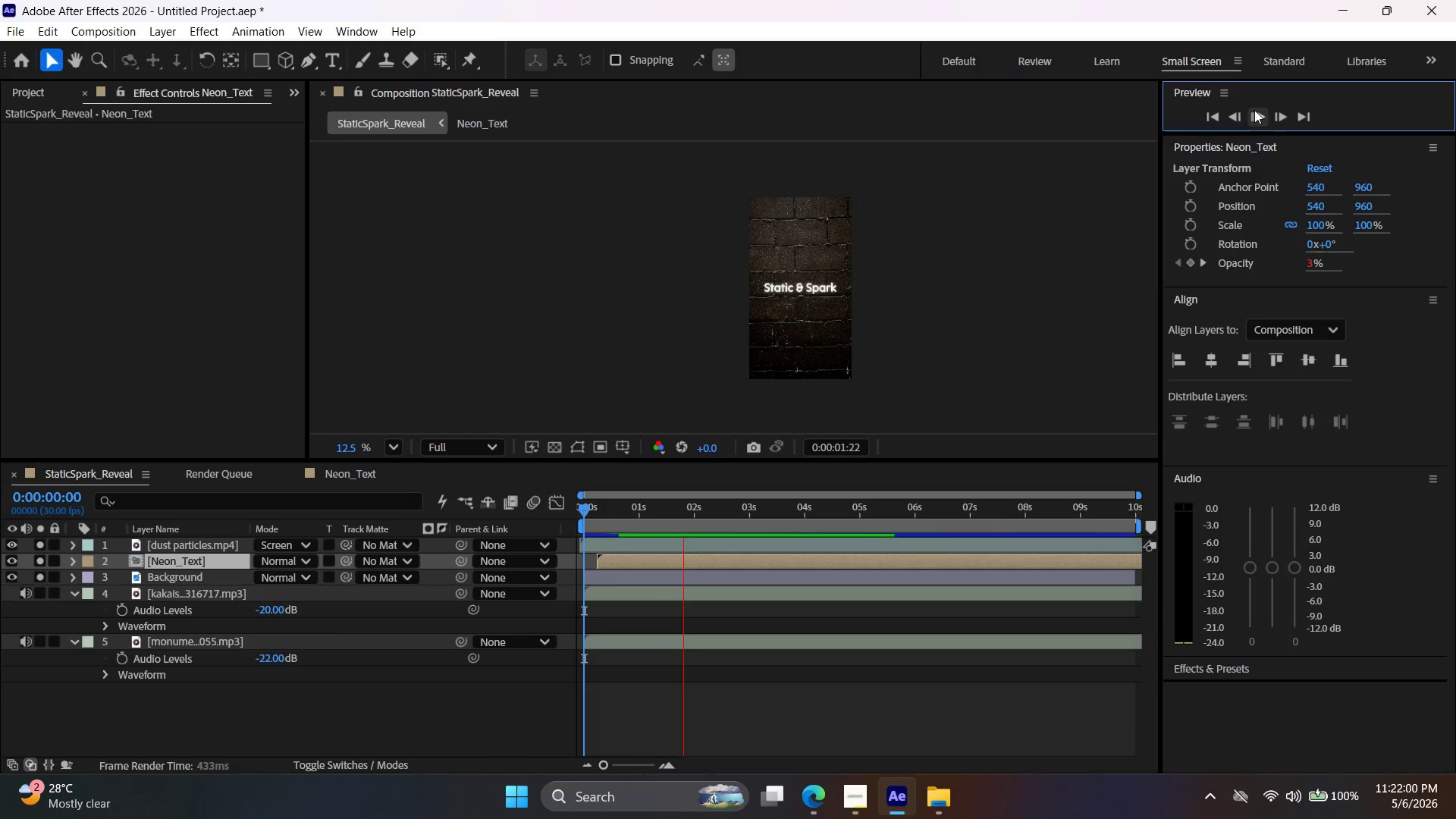 
left_click([1258, 115])
 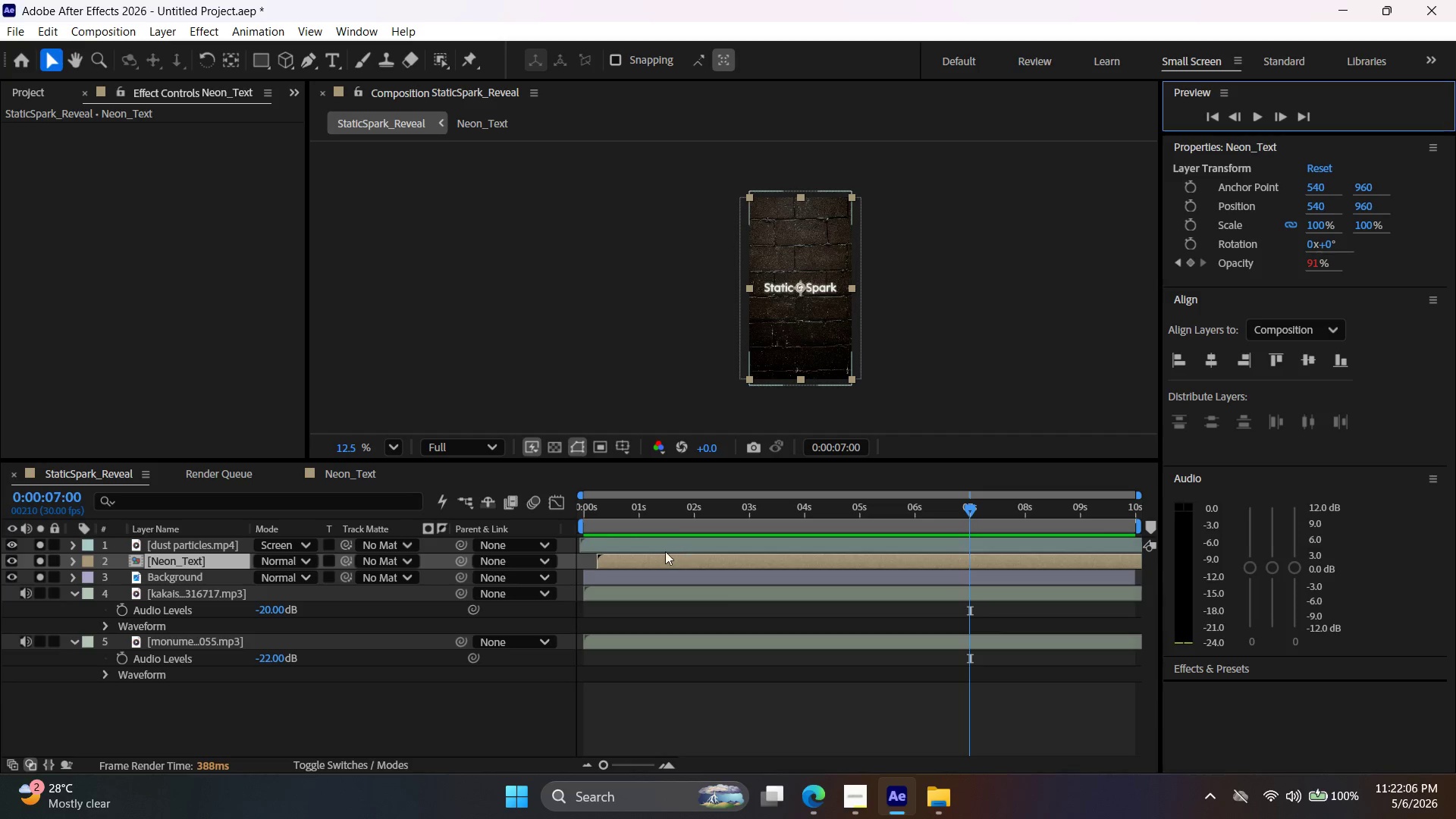 
left_click_drag(start_coordinate=[662, 562], to_coordinate=[653, 563])
 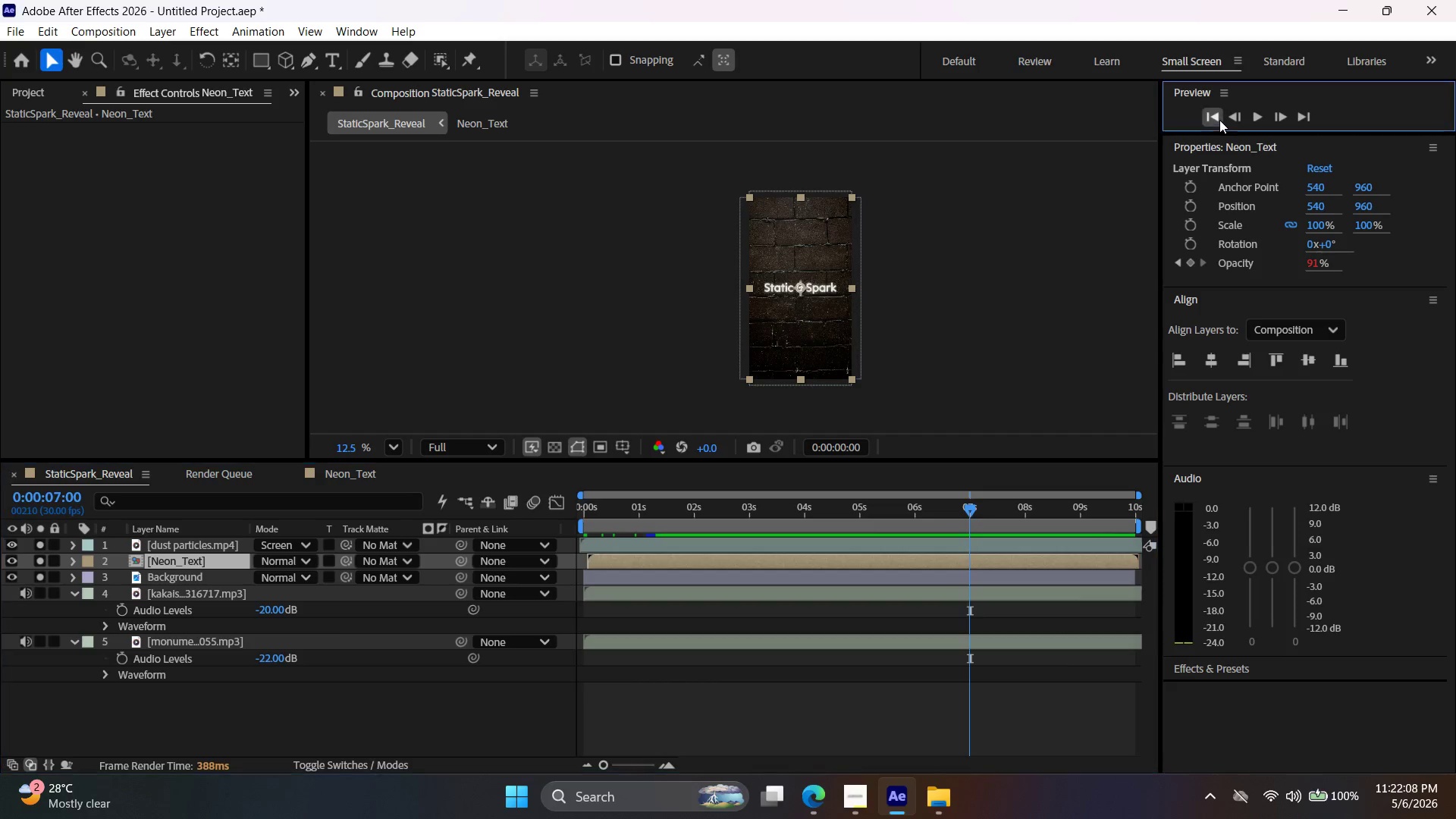 
double_click([1257, 117])
 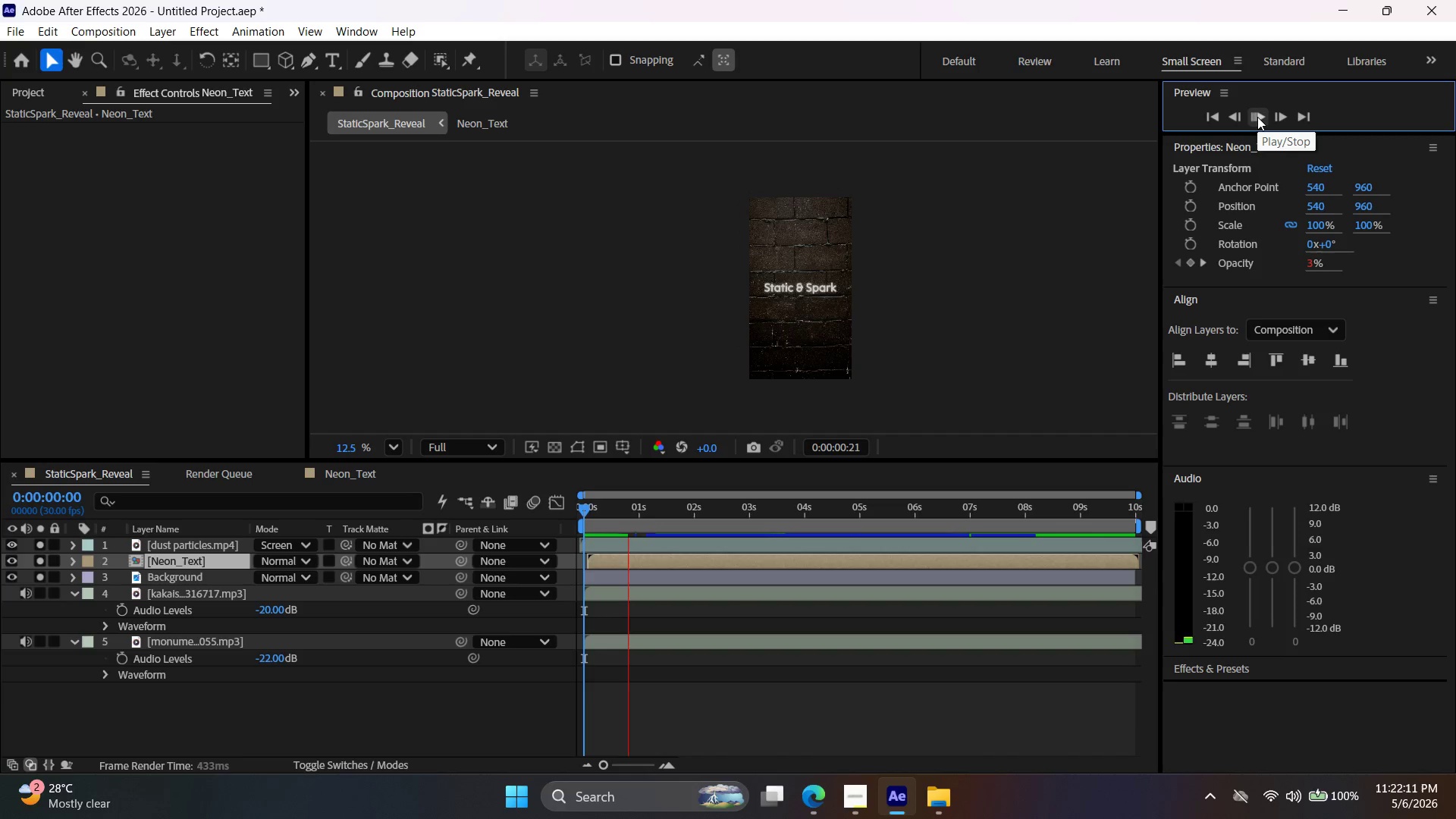 
left_click([1257, 118])
 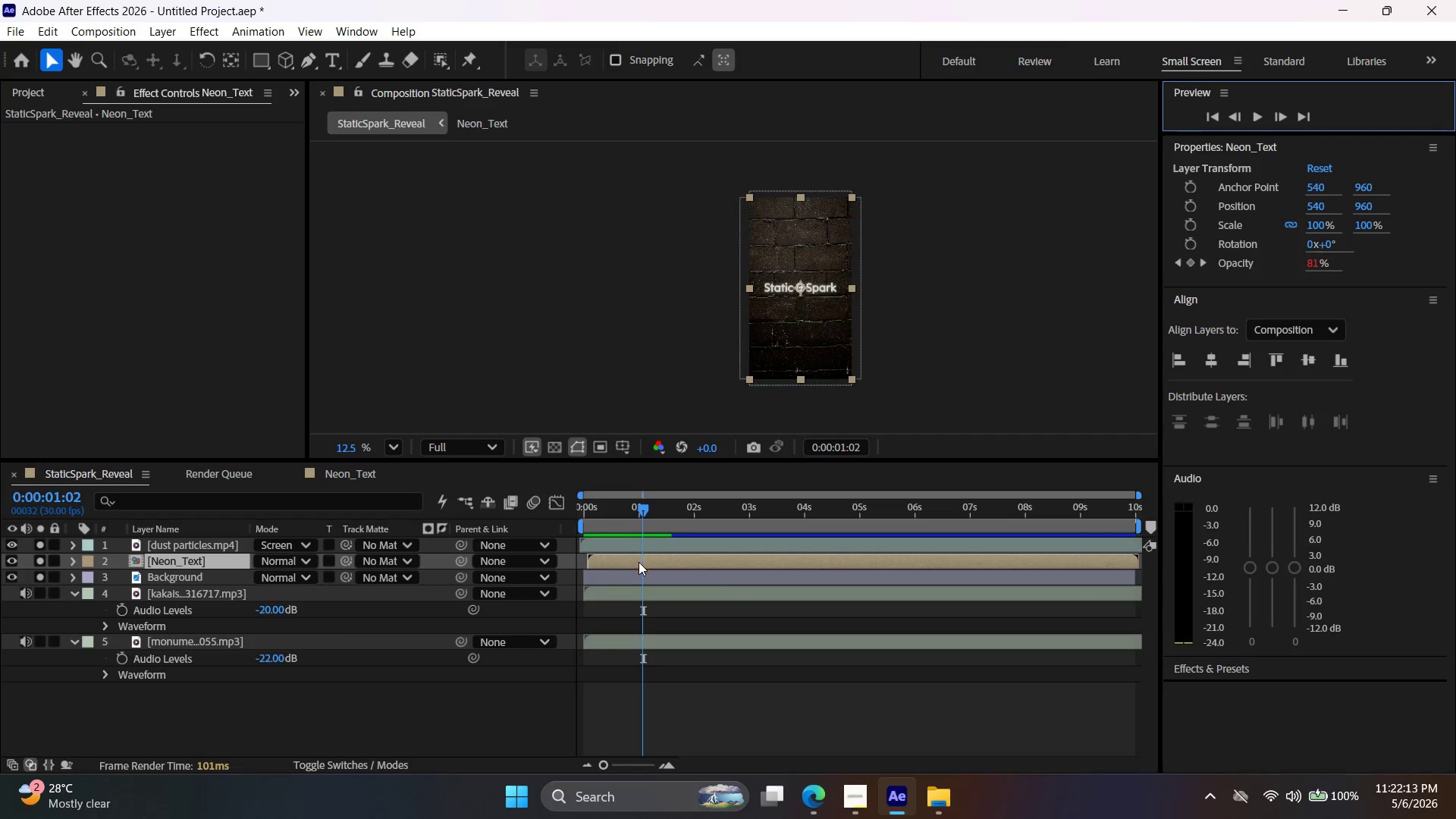 
left_click_drag(start_coordinate=[638, 562], to_coordinate=[636, 566])
 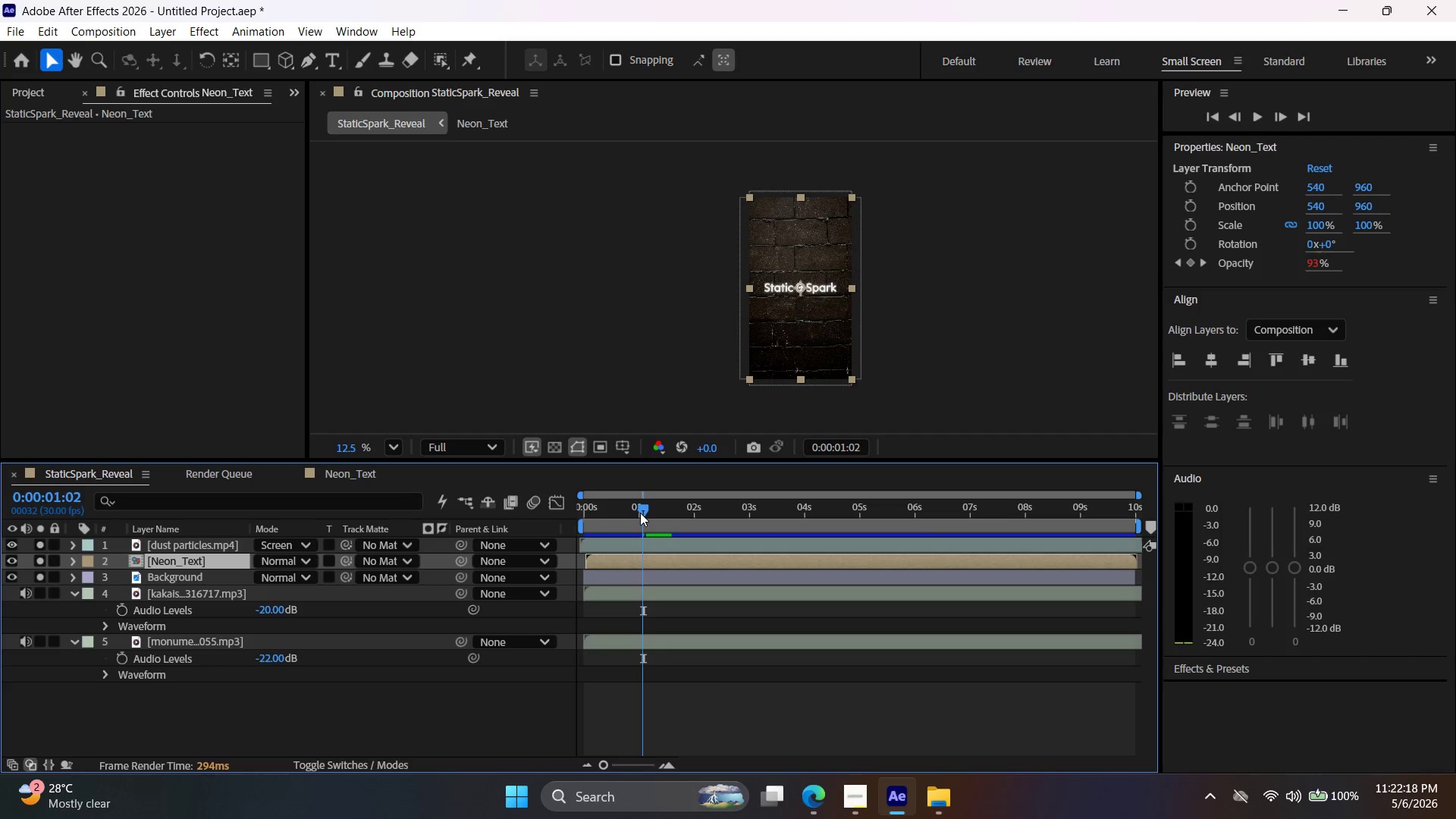 
left_click_drag(start_coordinate=[640, 513], to_coordinate=[565, 512])
 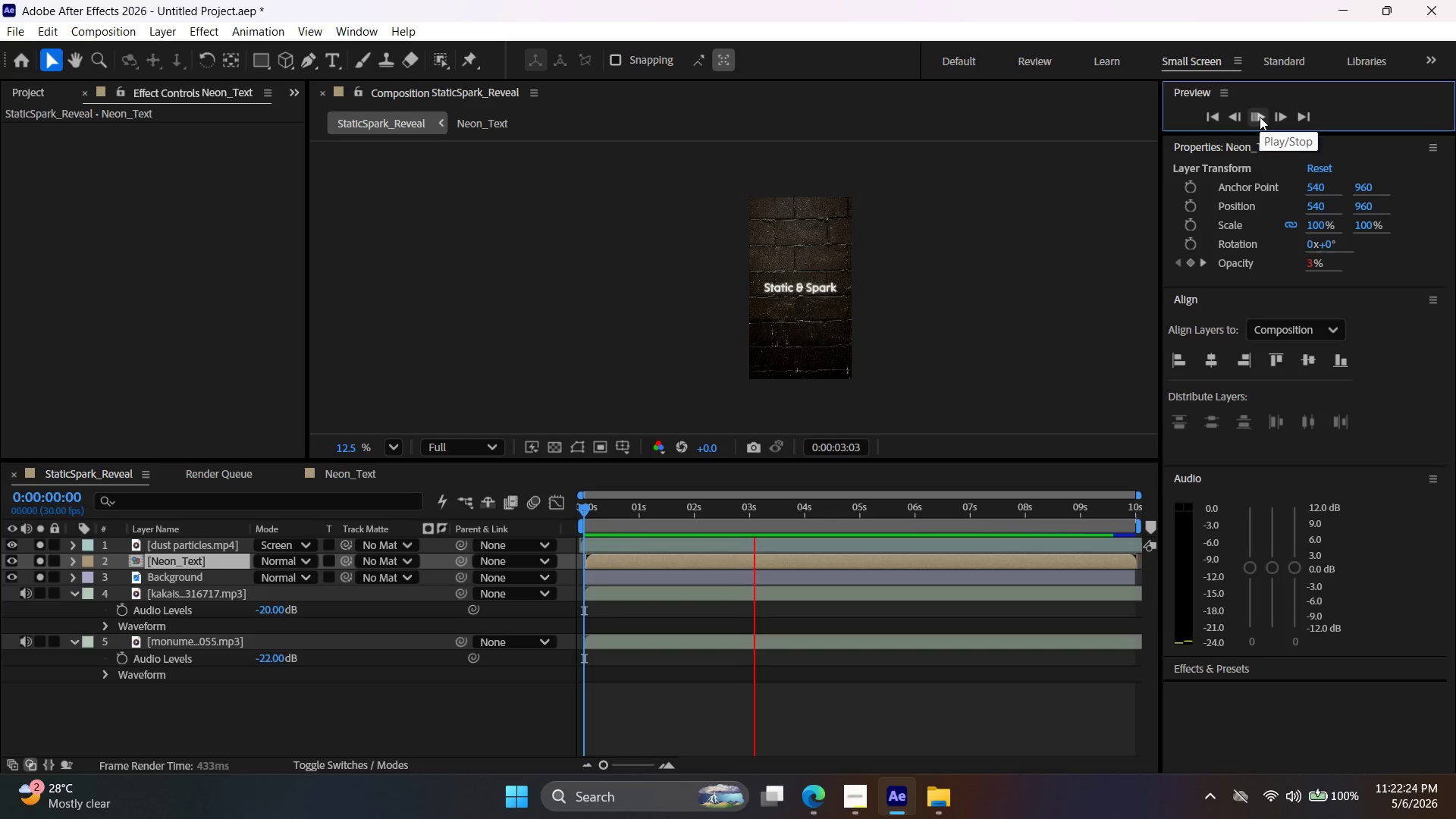 
wait(6.02)
 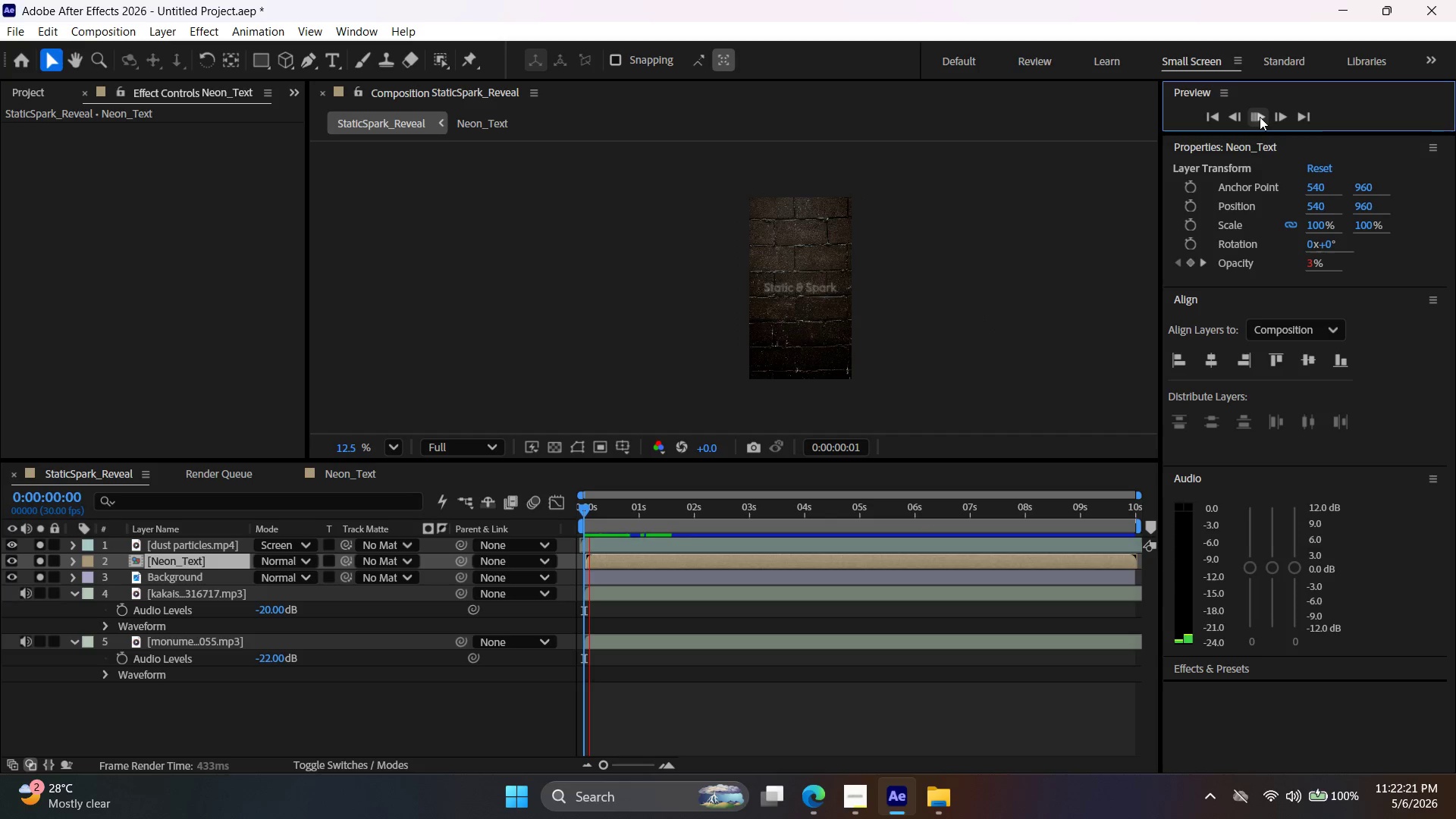 
left_click([1259, 115])
 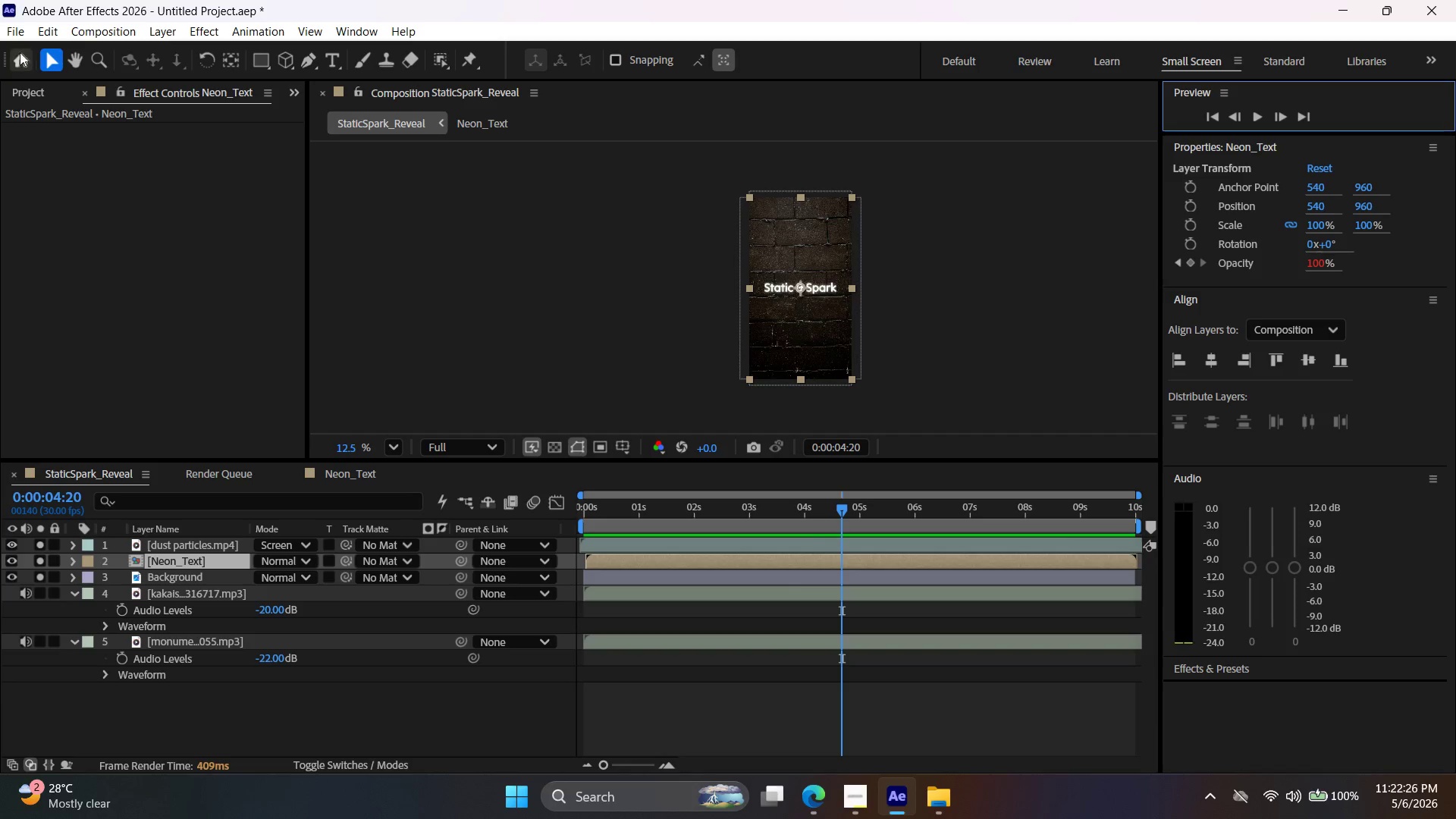 
left_click([12, 30])
 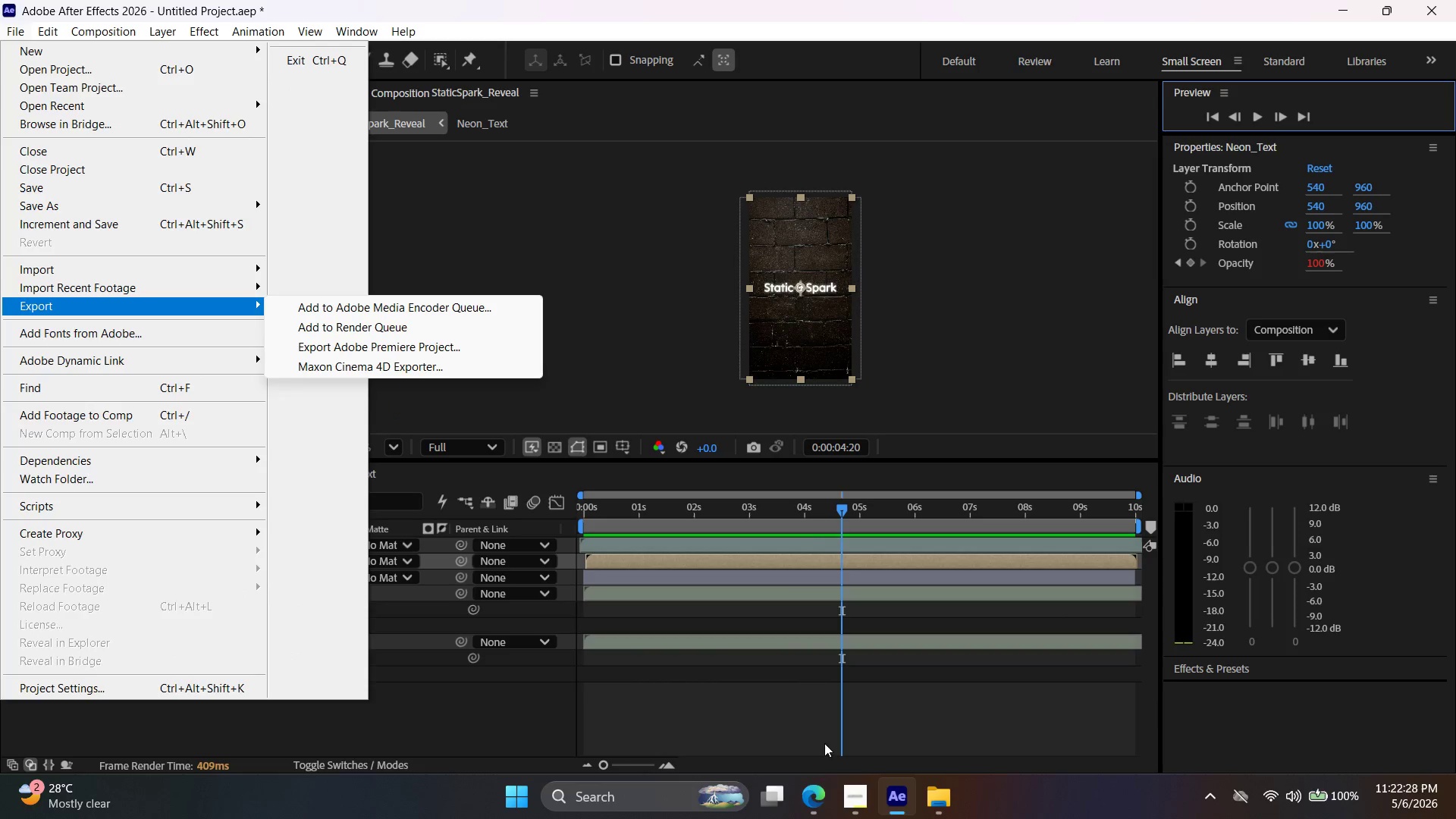 
left_click([857, 805])